 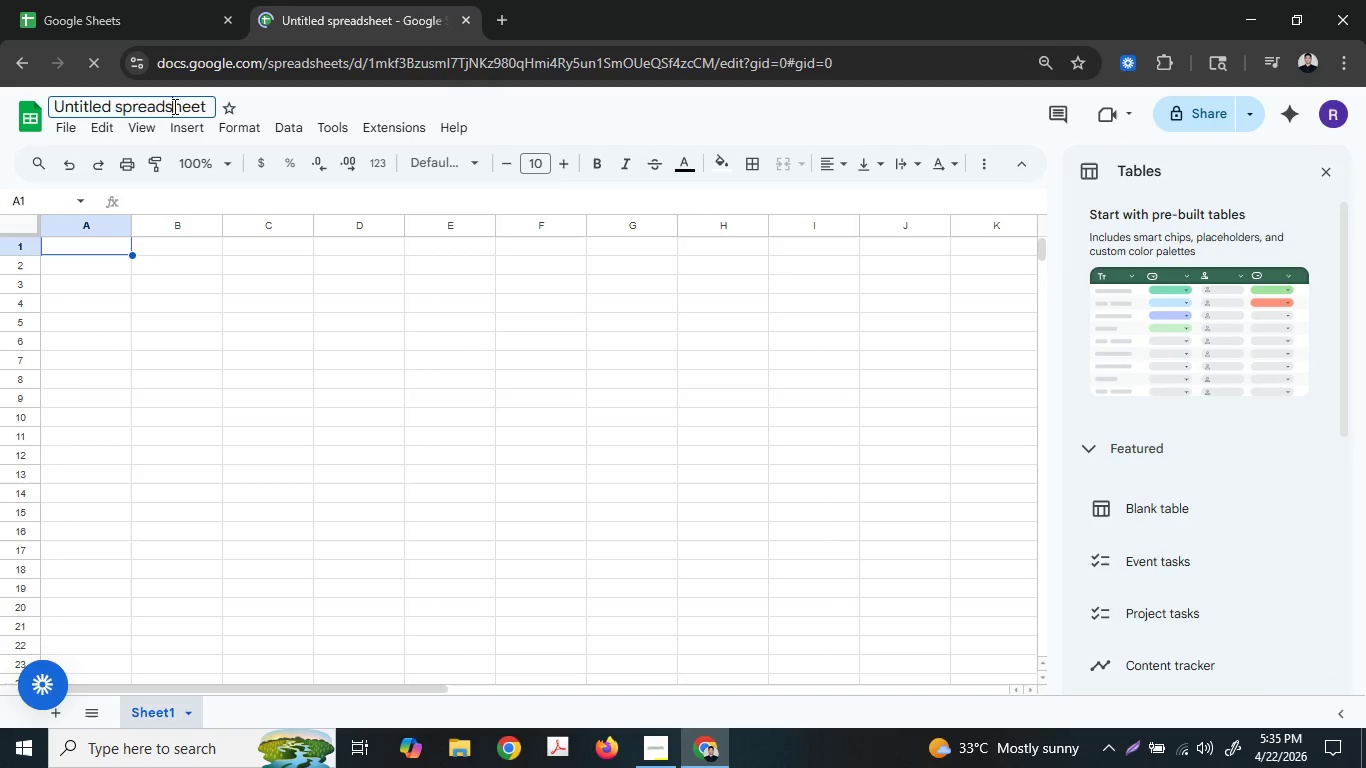 
double_click([173, 106])
 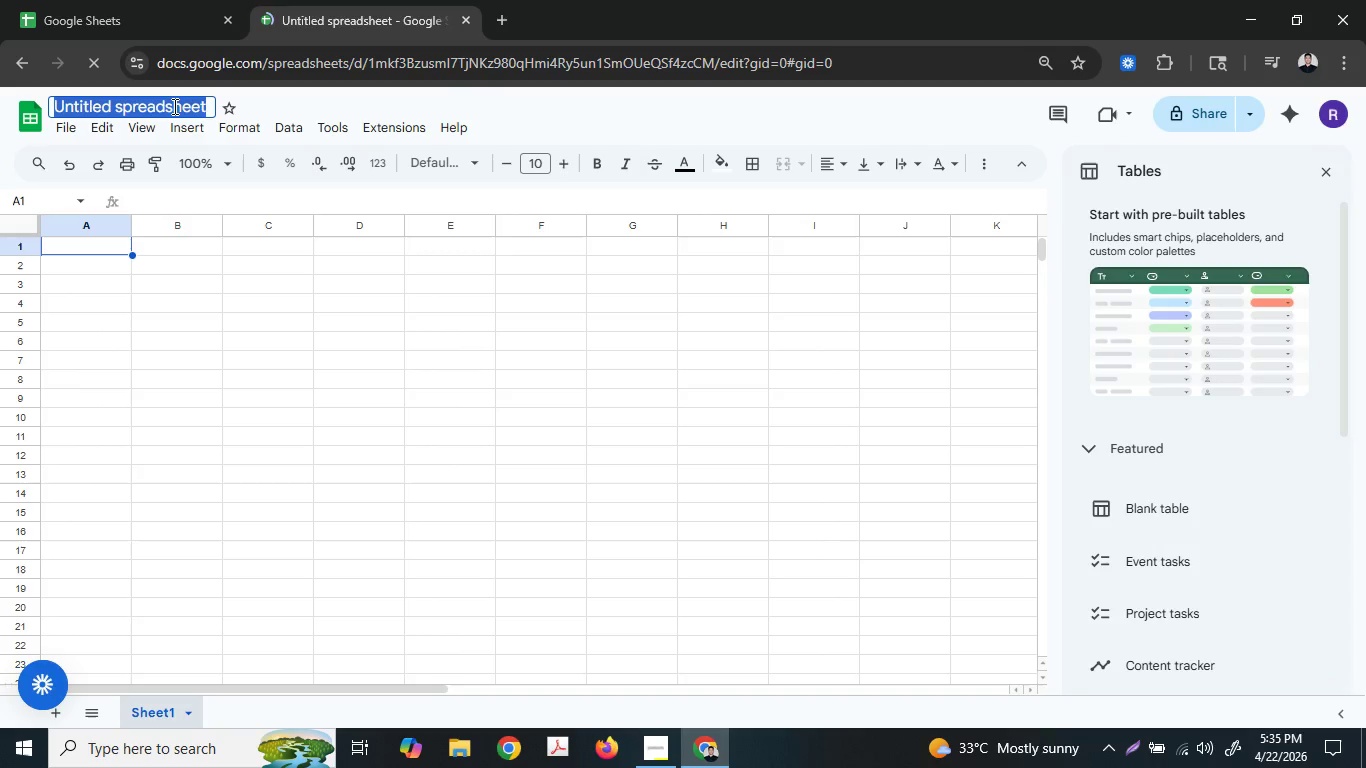 
triple_click([173, 106])
 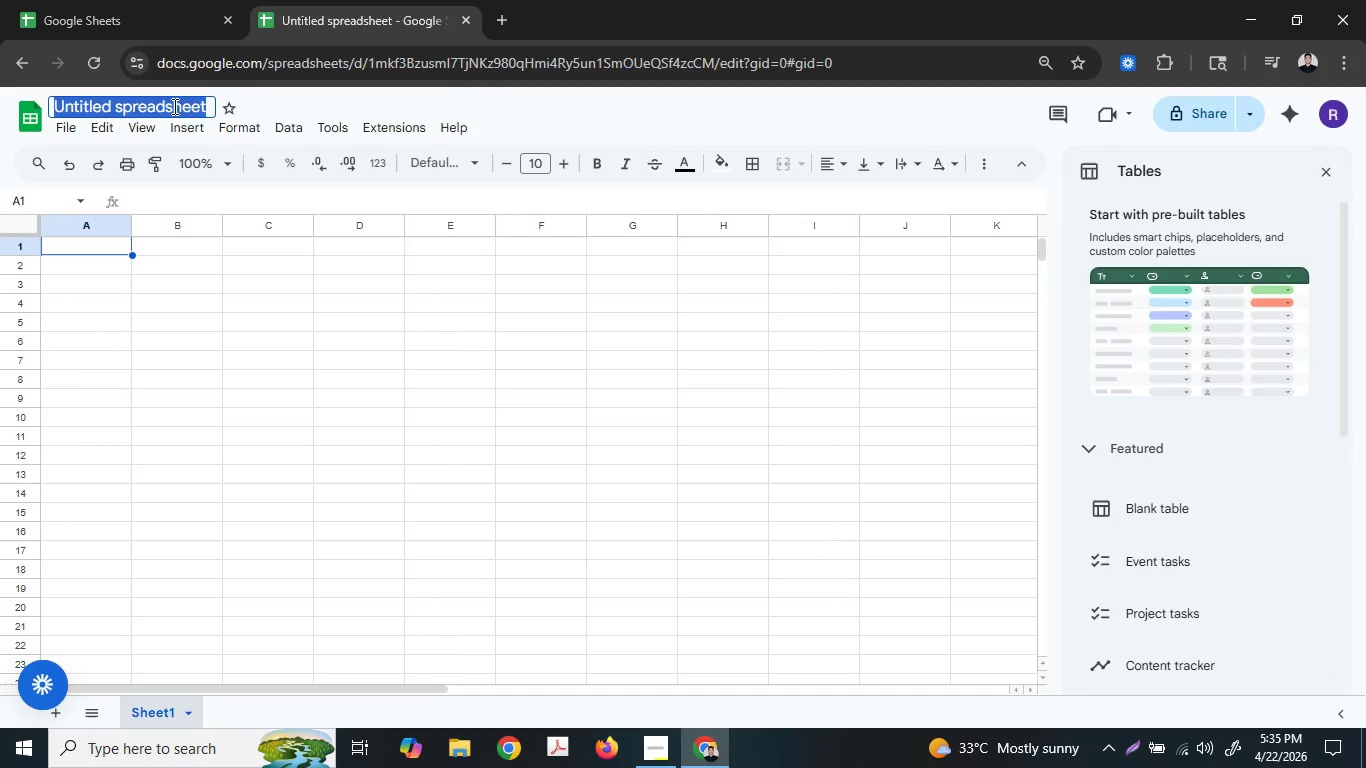 
key(Shift+ShiftLeft)
 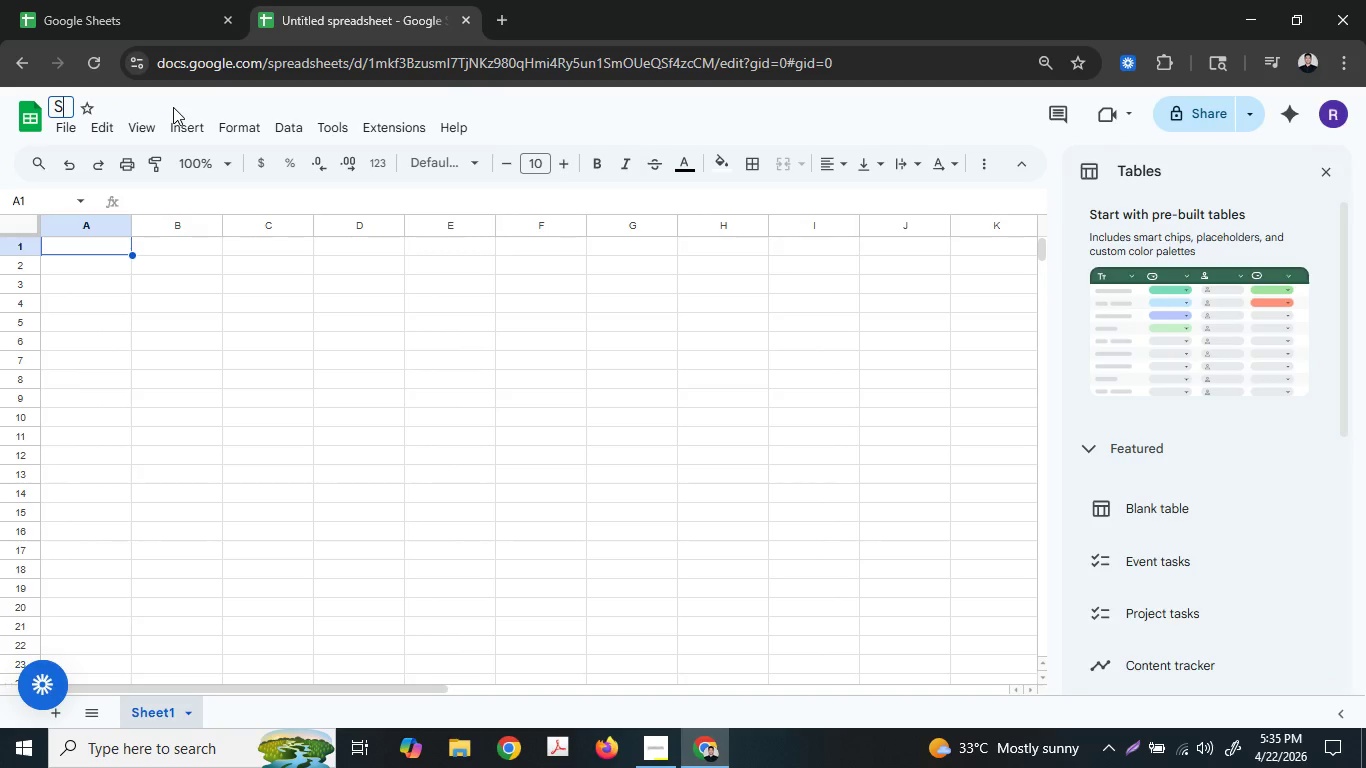 
key(Shift+S)
 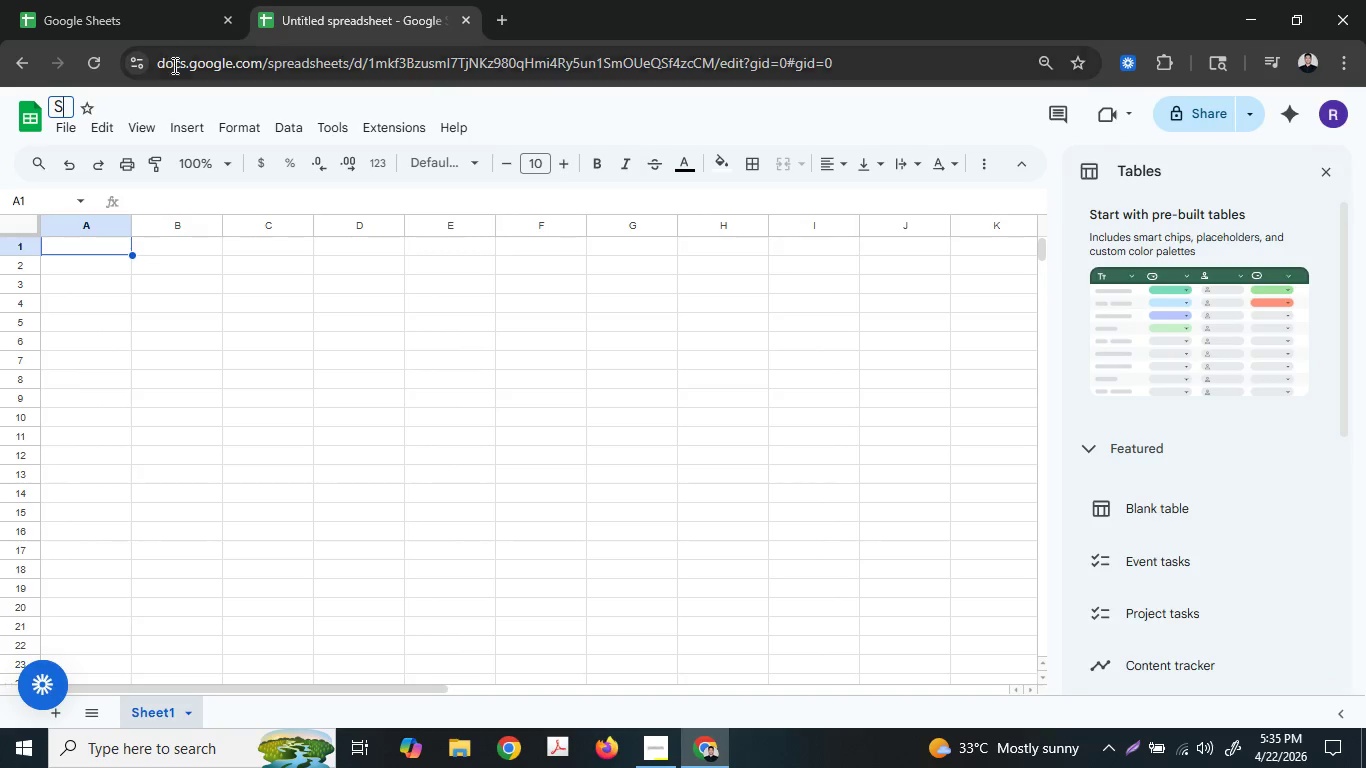 
type(tudent Roster)
 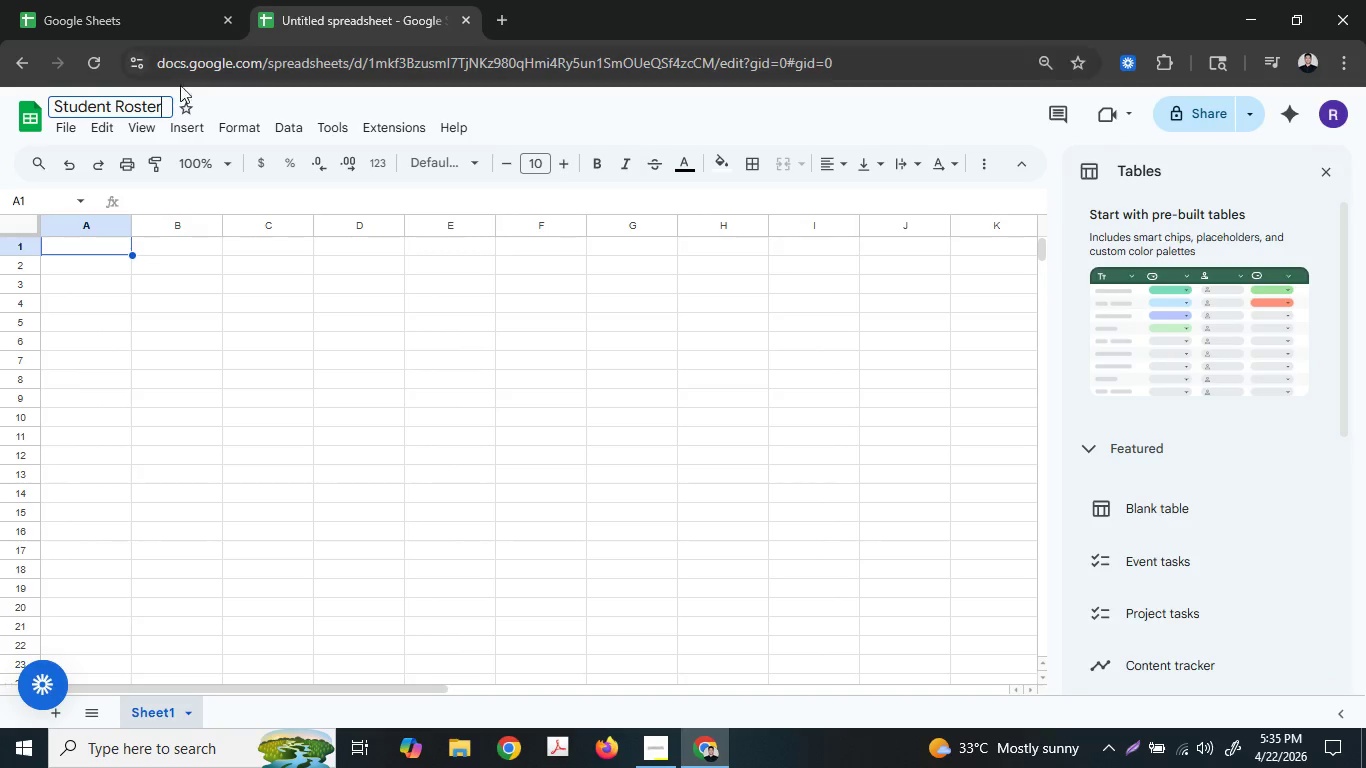 
key(Enter)
 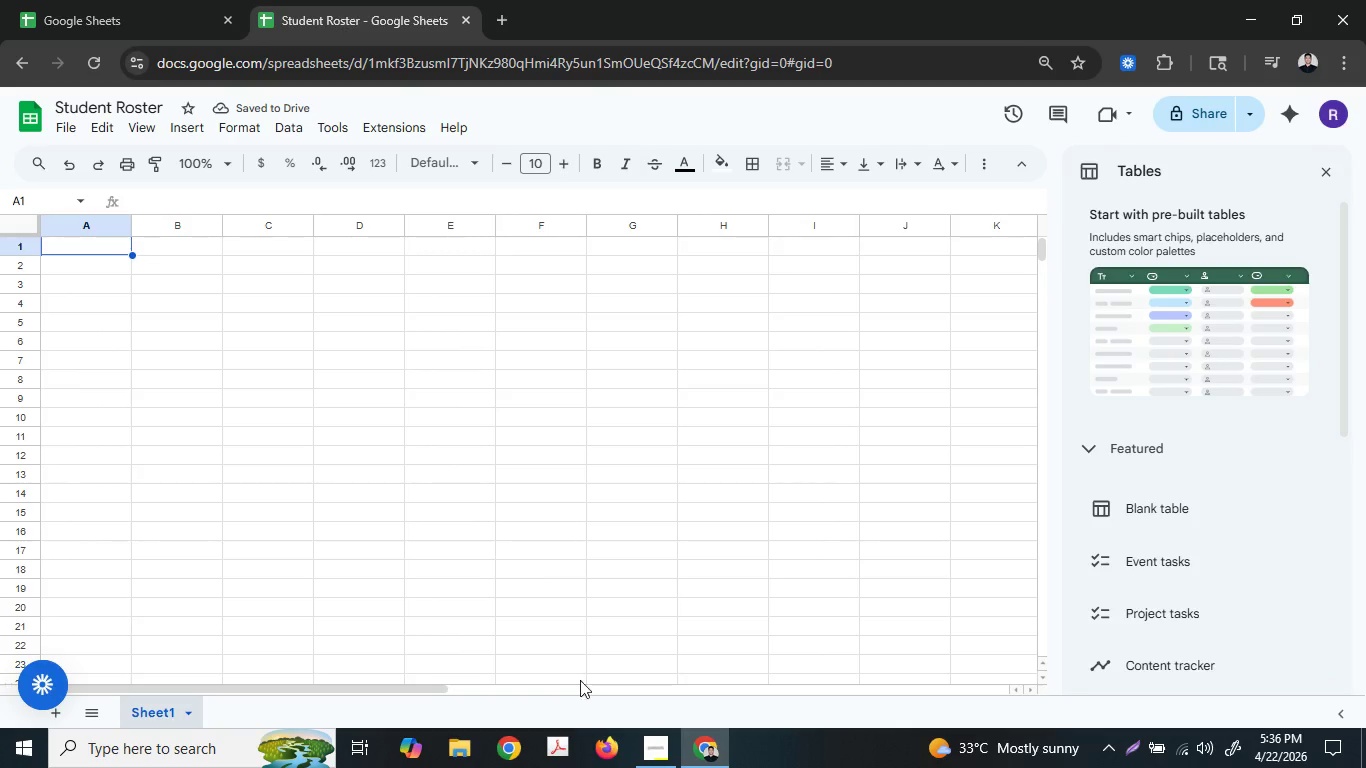 
left_click([659, 746])